 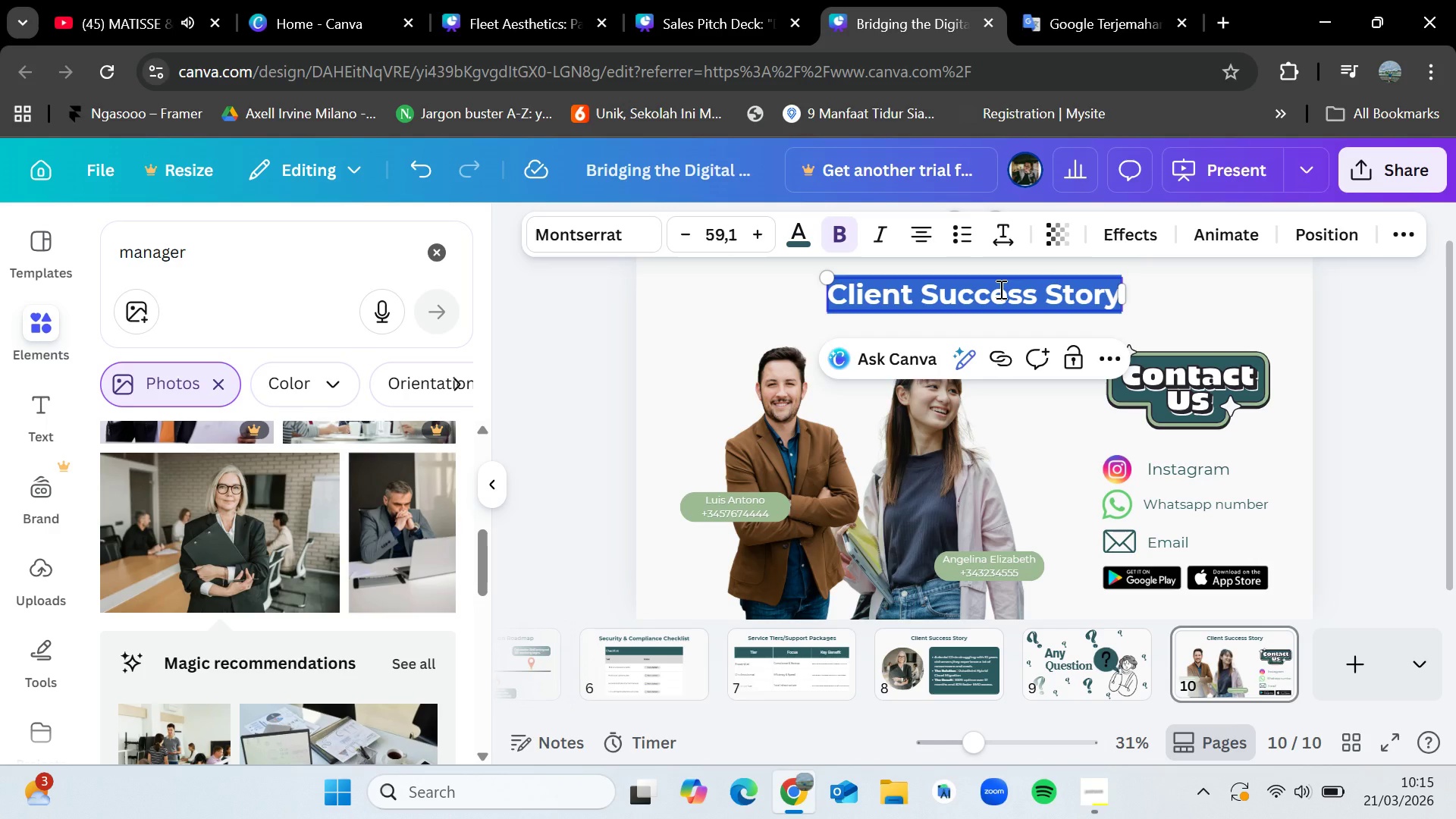 
key(Backspace)
type(Secure Your Clinic's)
 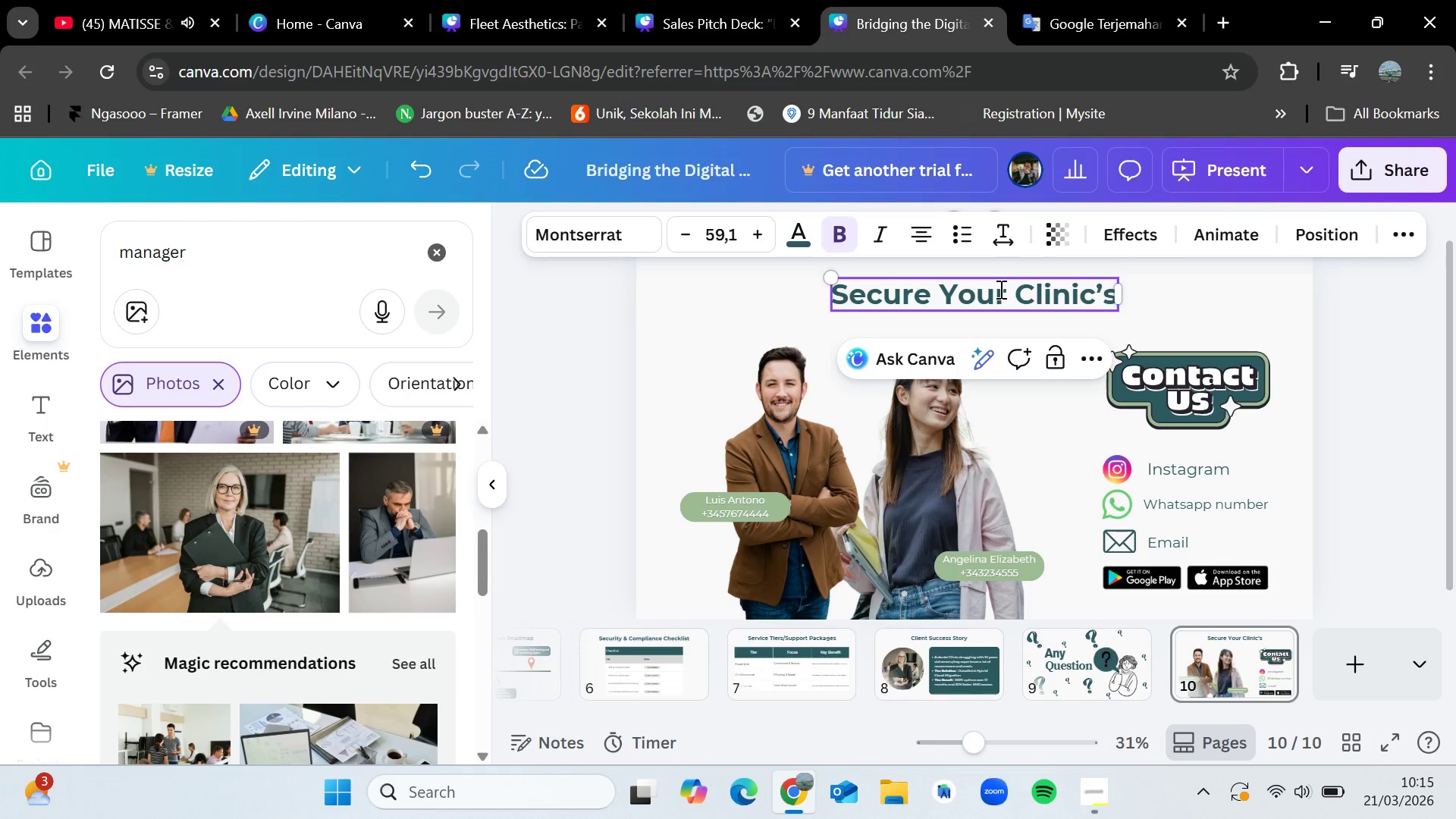 
type( Future Today)
 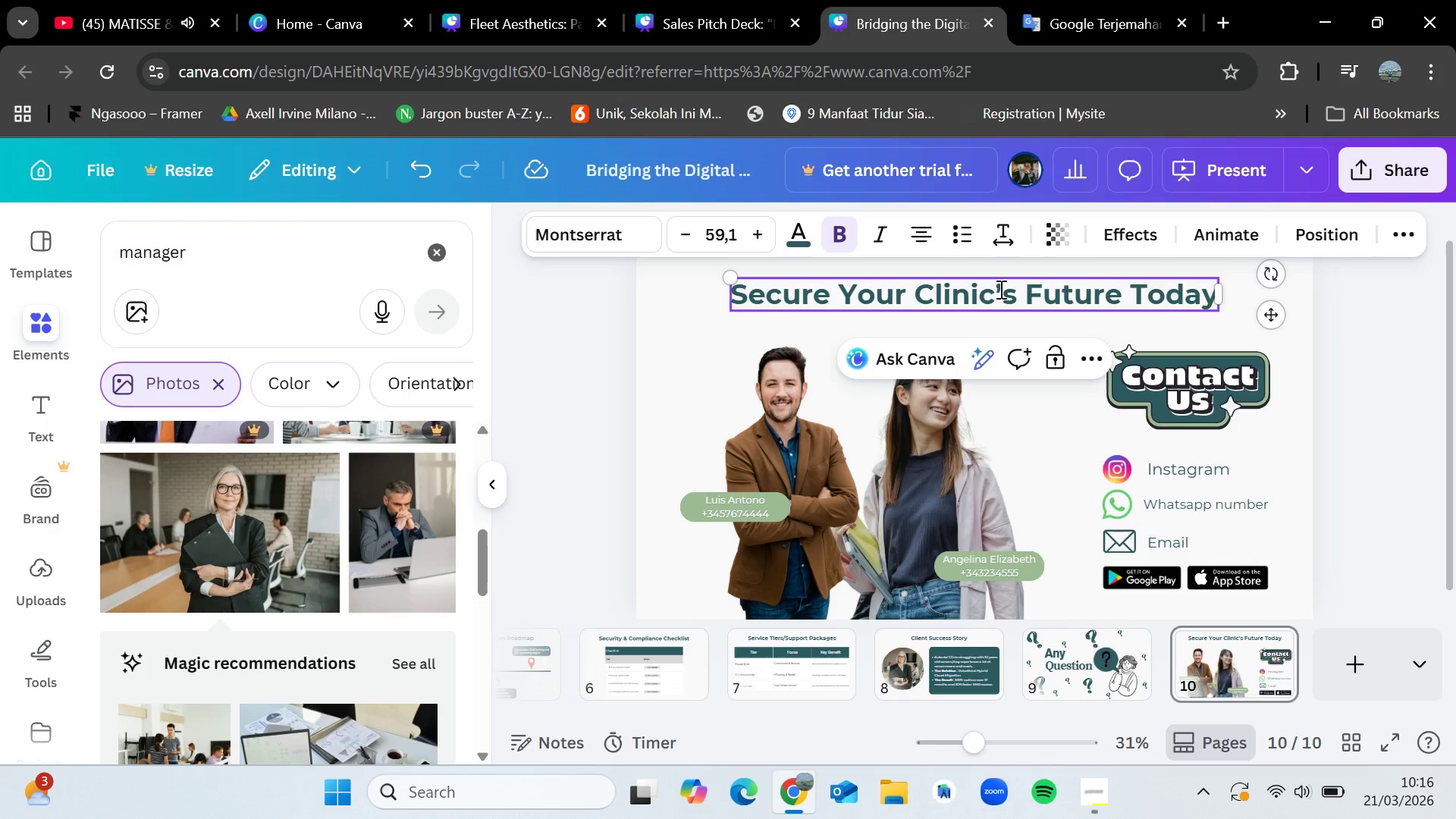 
left_click([1003, 292])
 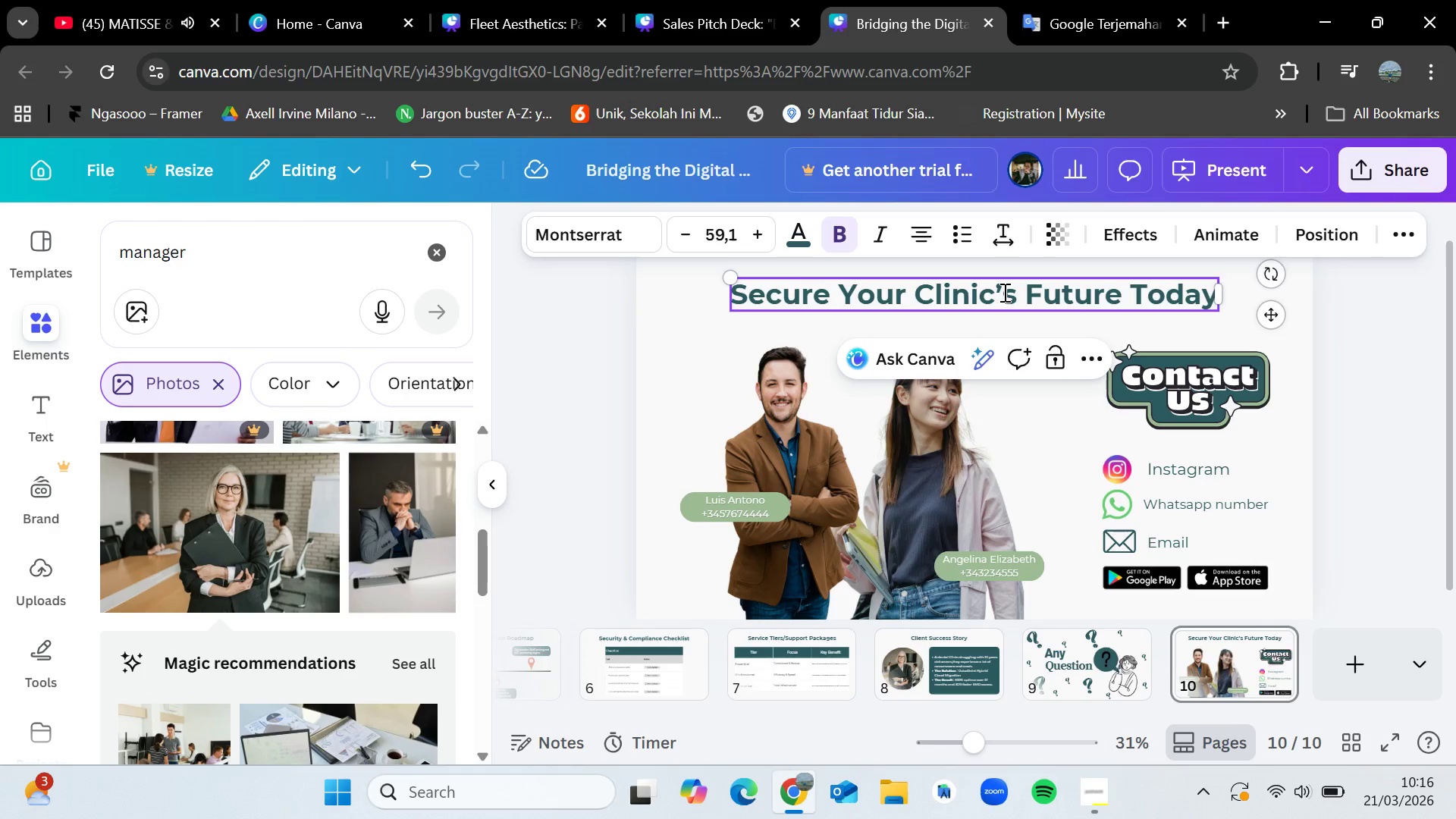 
key(Backspace)
 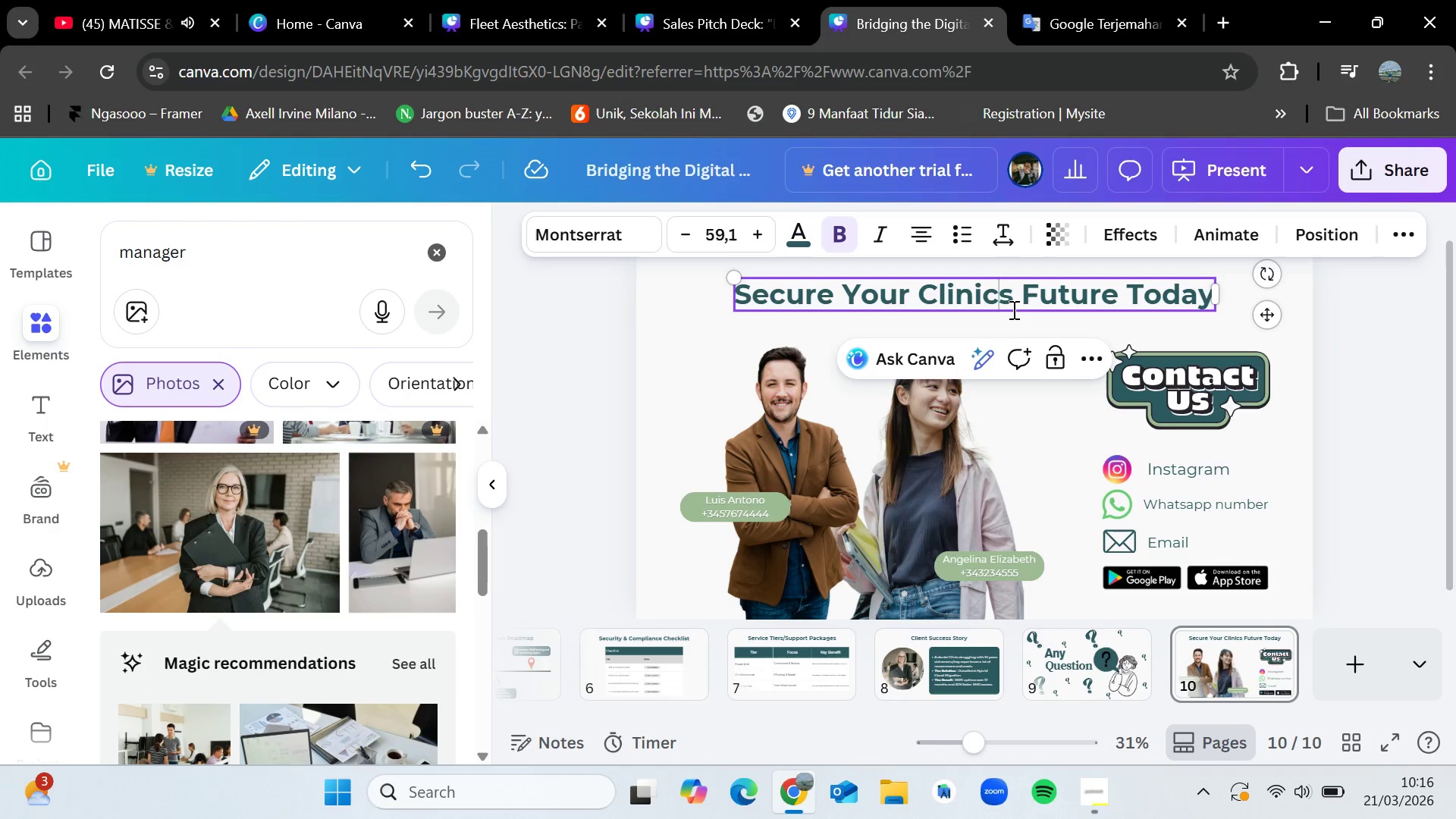 
key(Shift+Quote)
 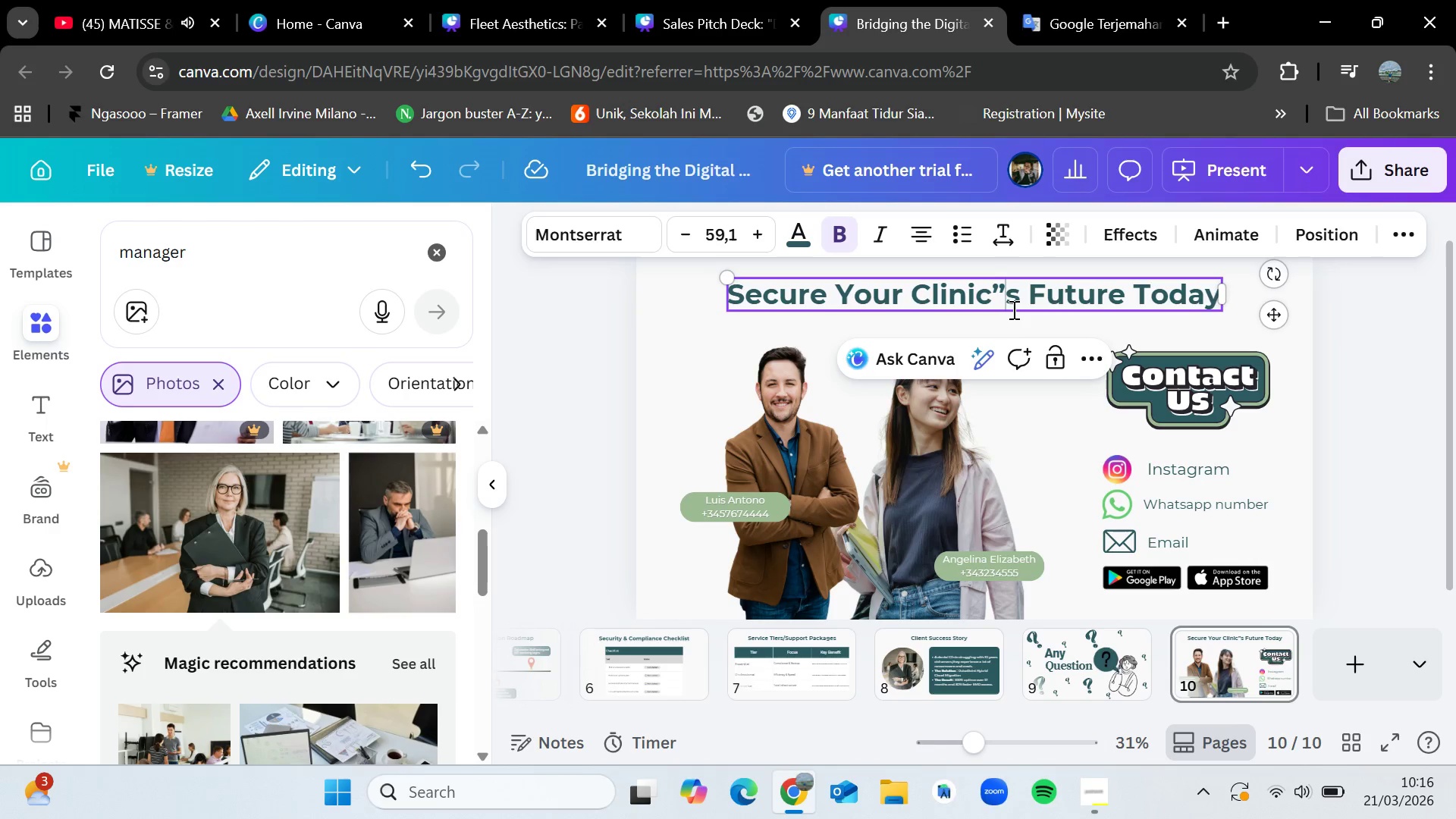 
key(Backspace)
 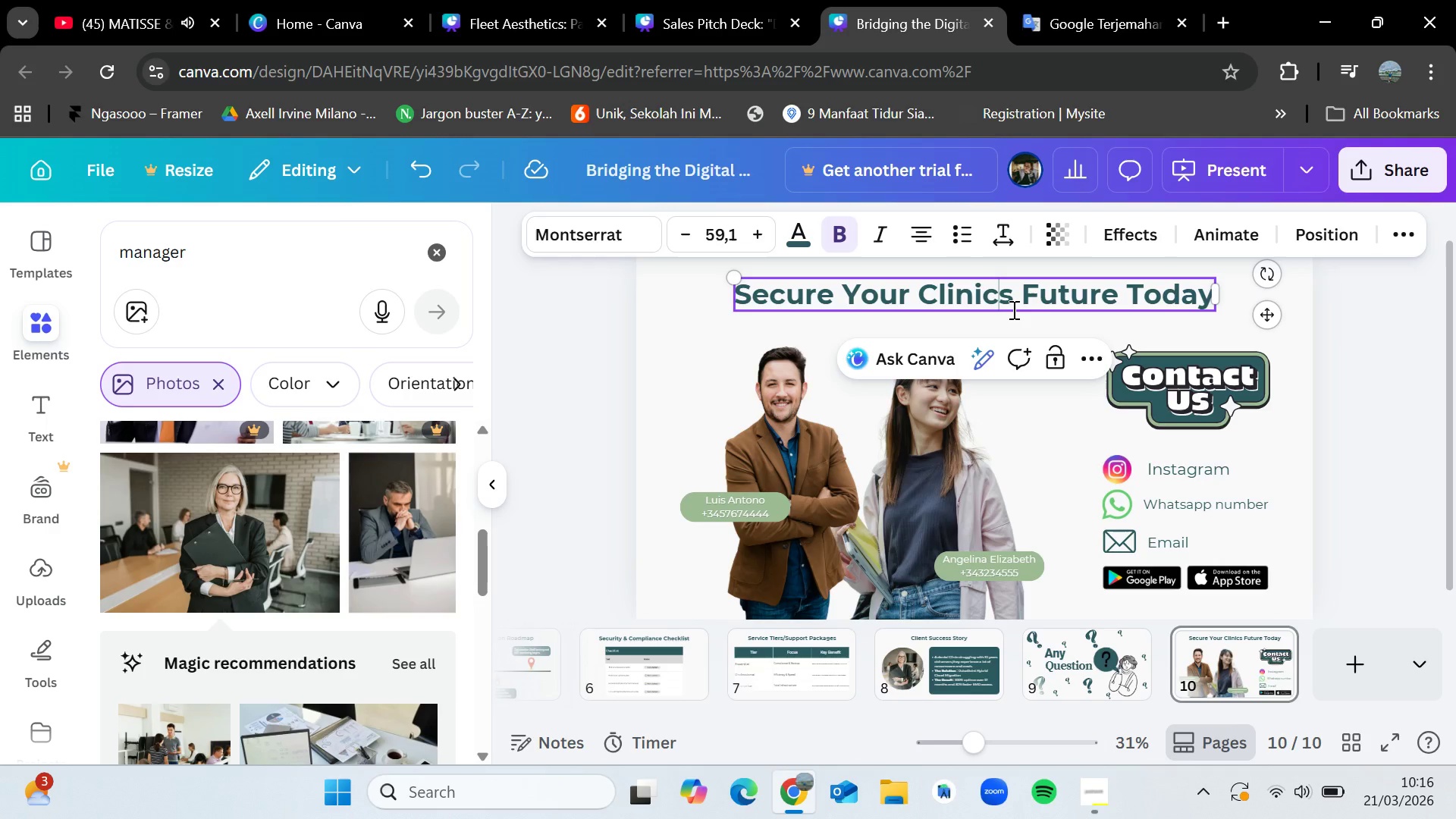 
key(Quote)
 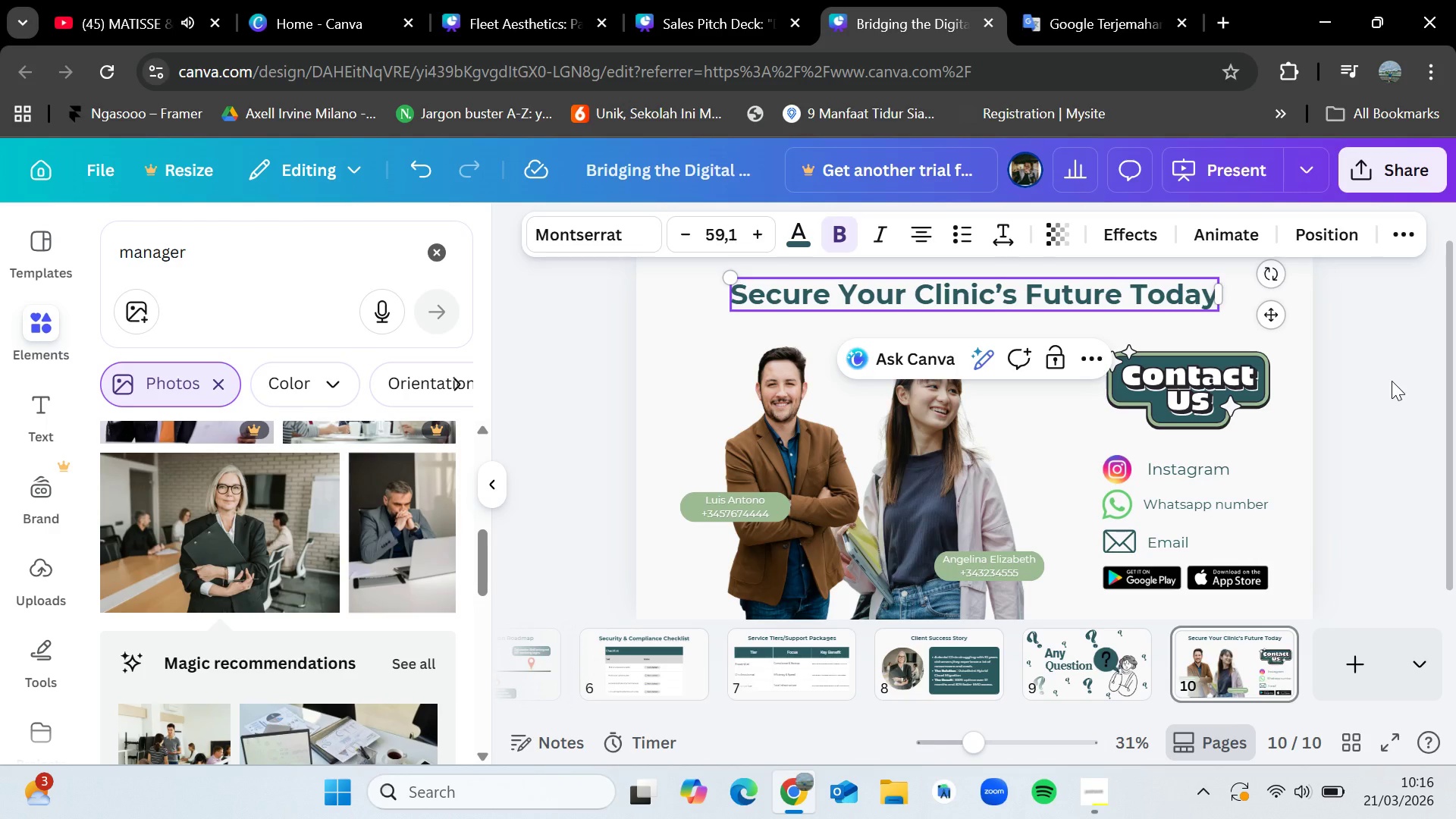 
left_click([1394, 378])
 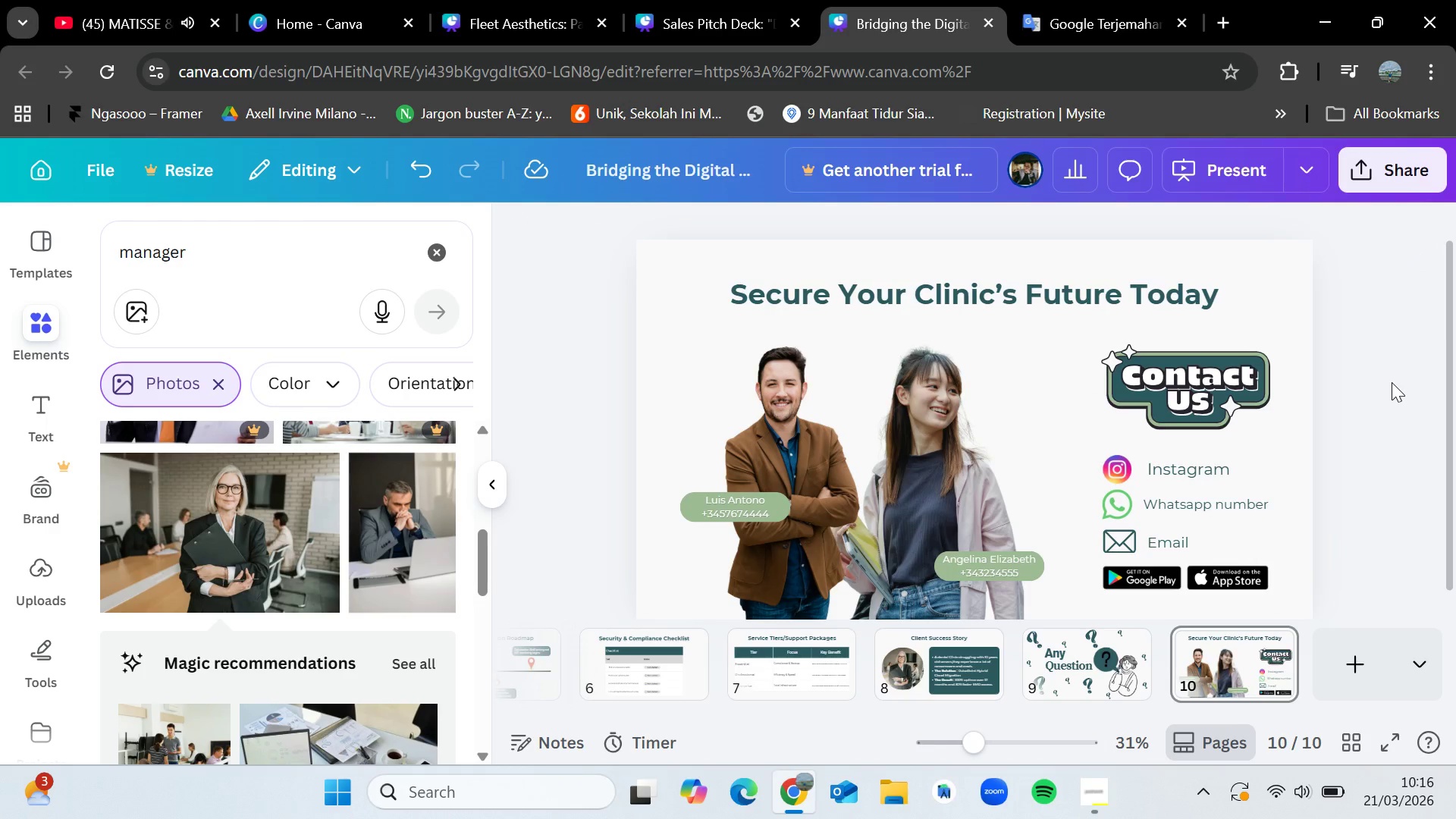 
scroll: coordinate [1380, 437], scroll_direction: down, amount: 2.0
 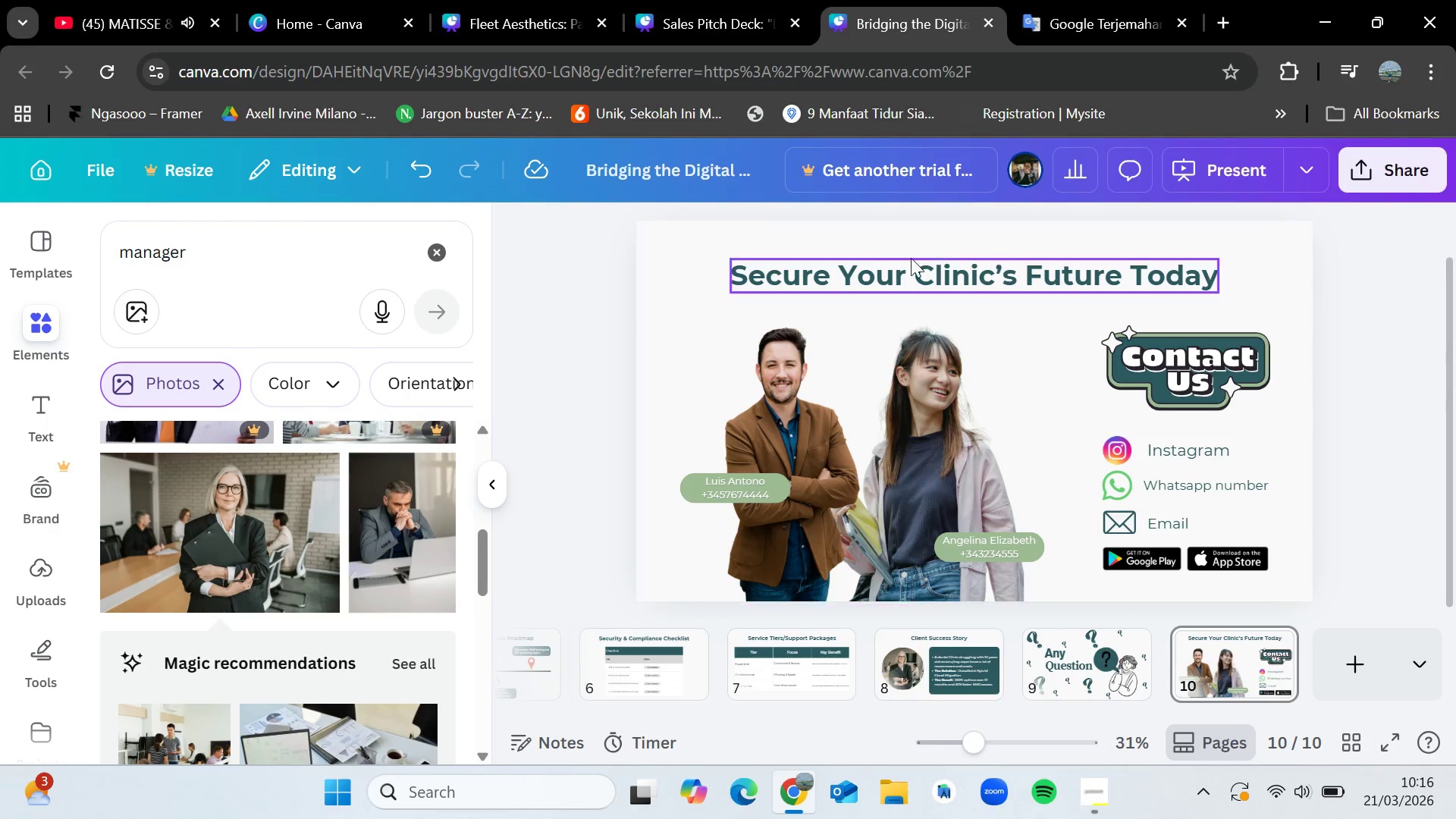 
left_click([679, 254])
 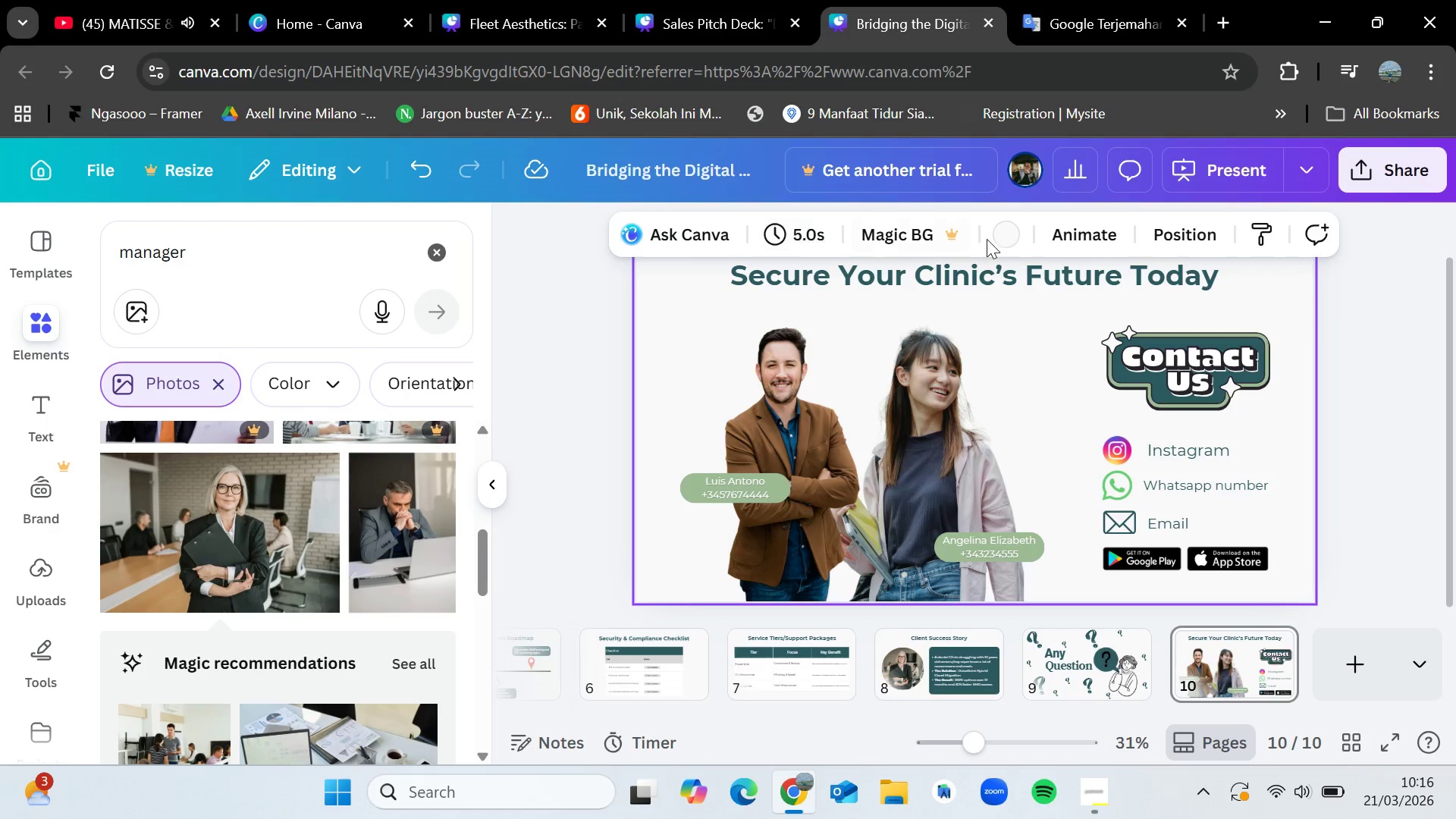 
left_click([999, 228])
 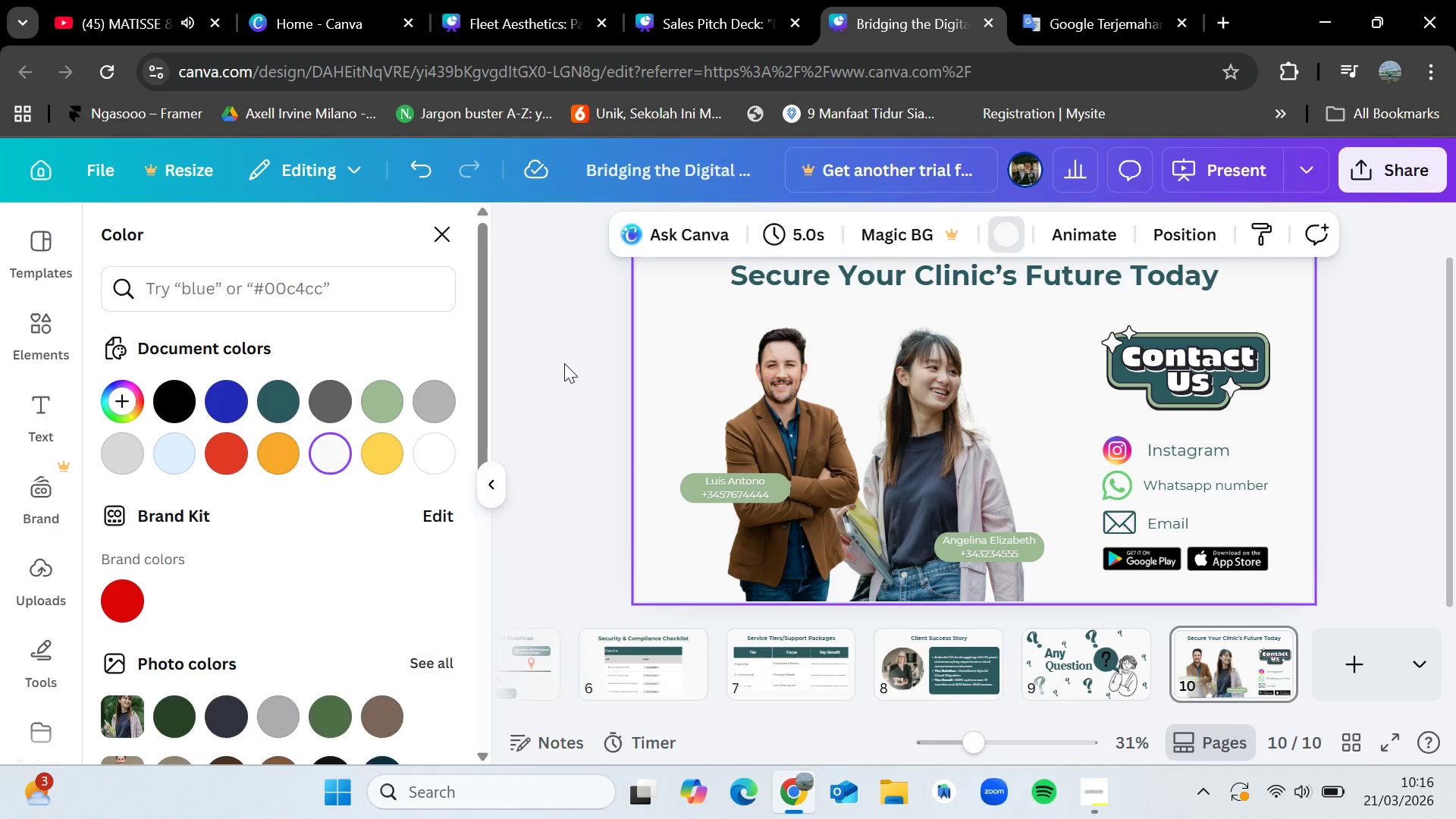 
left_click([564, 363])